 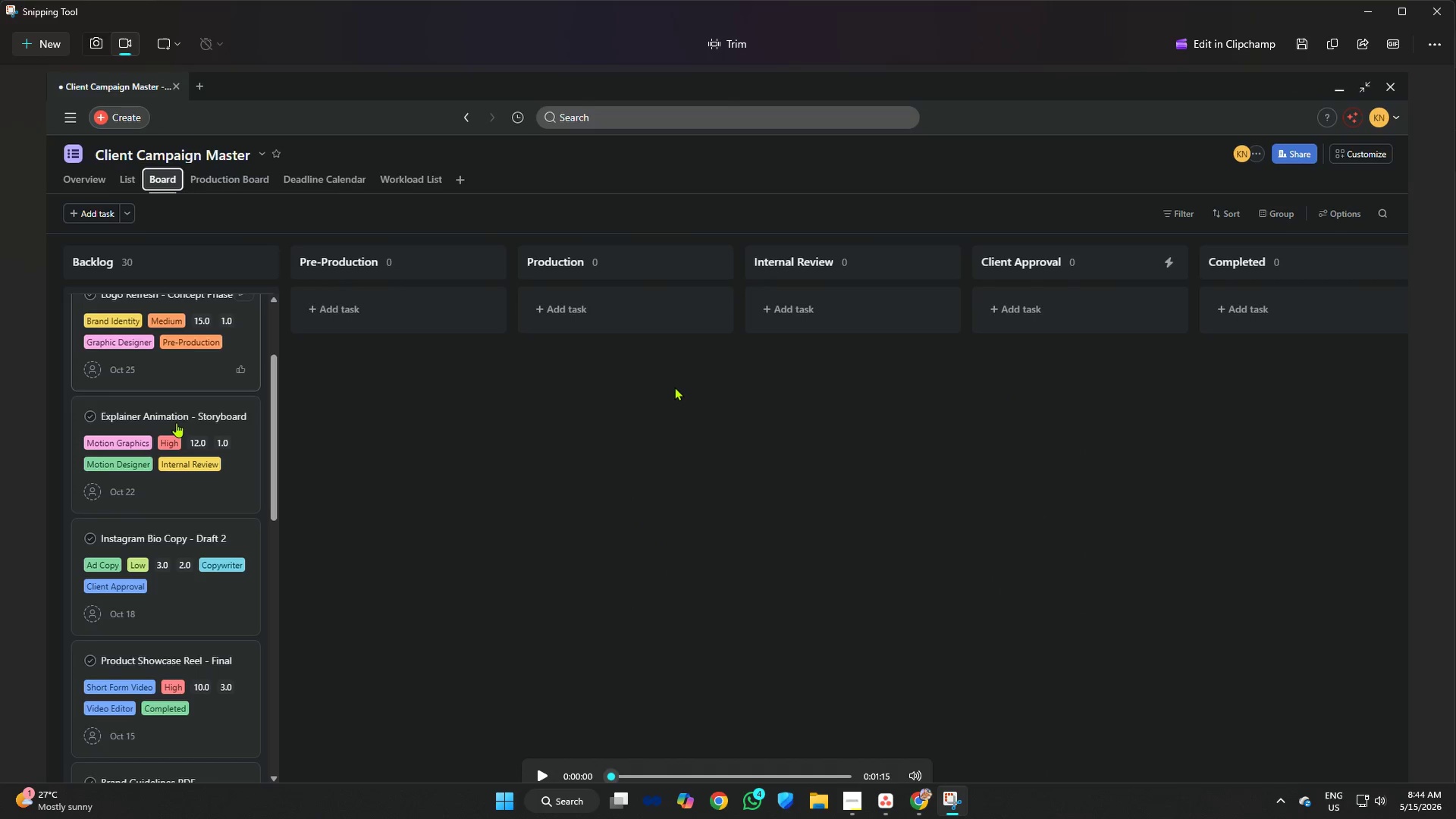 
left_click([1300, 44])
 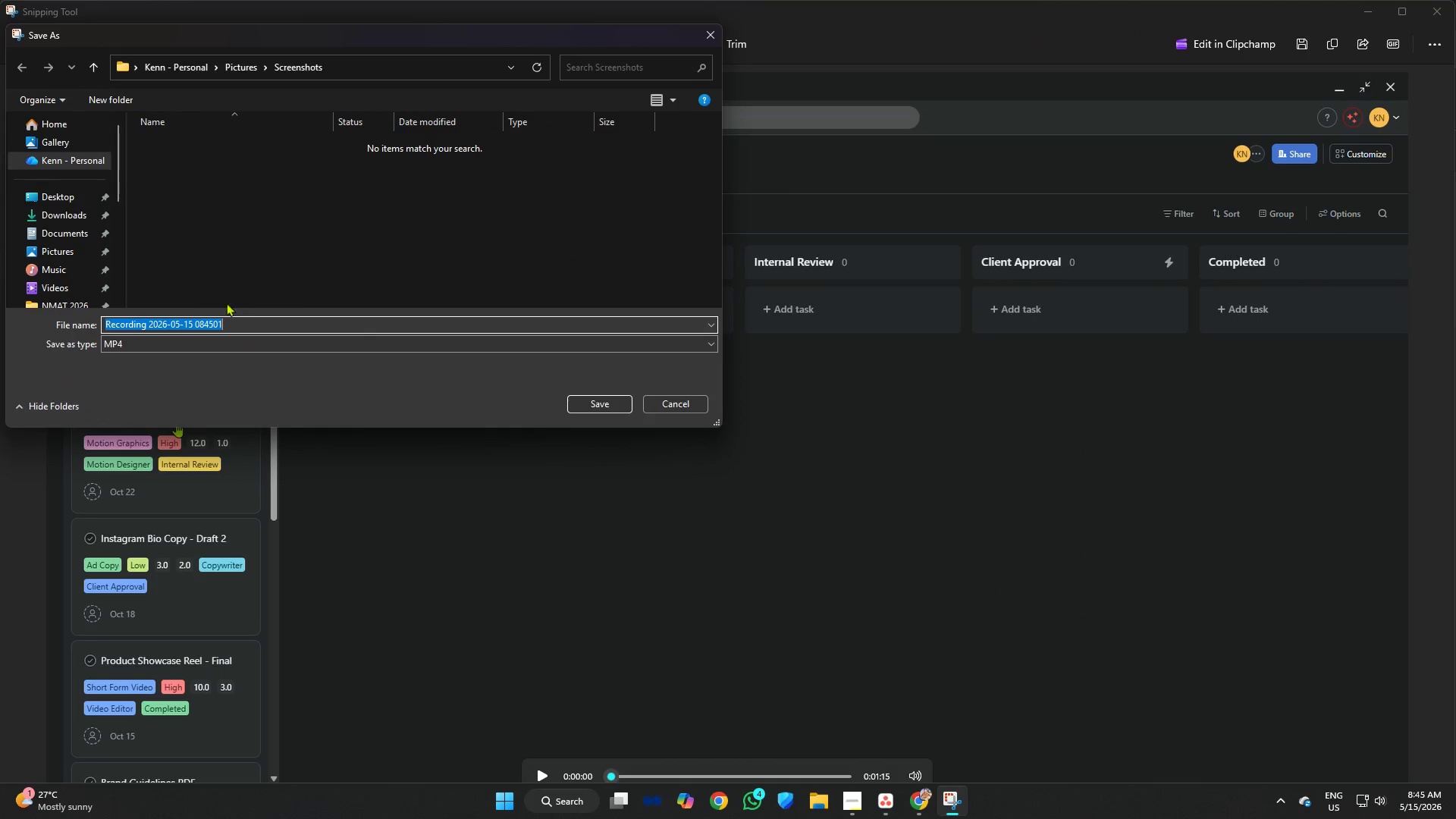 
scroll: coordinate [66, 197], scroll_direction: down, amount: 3.0
 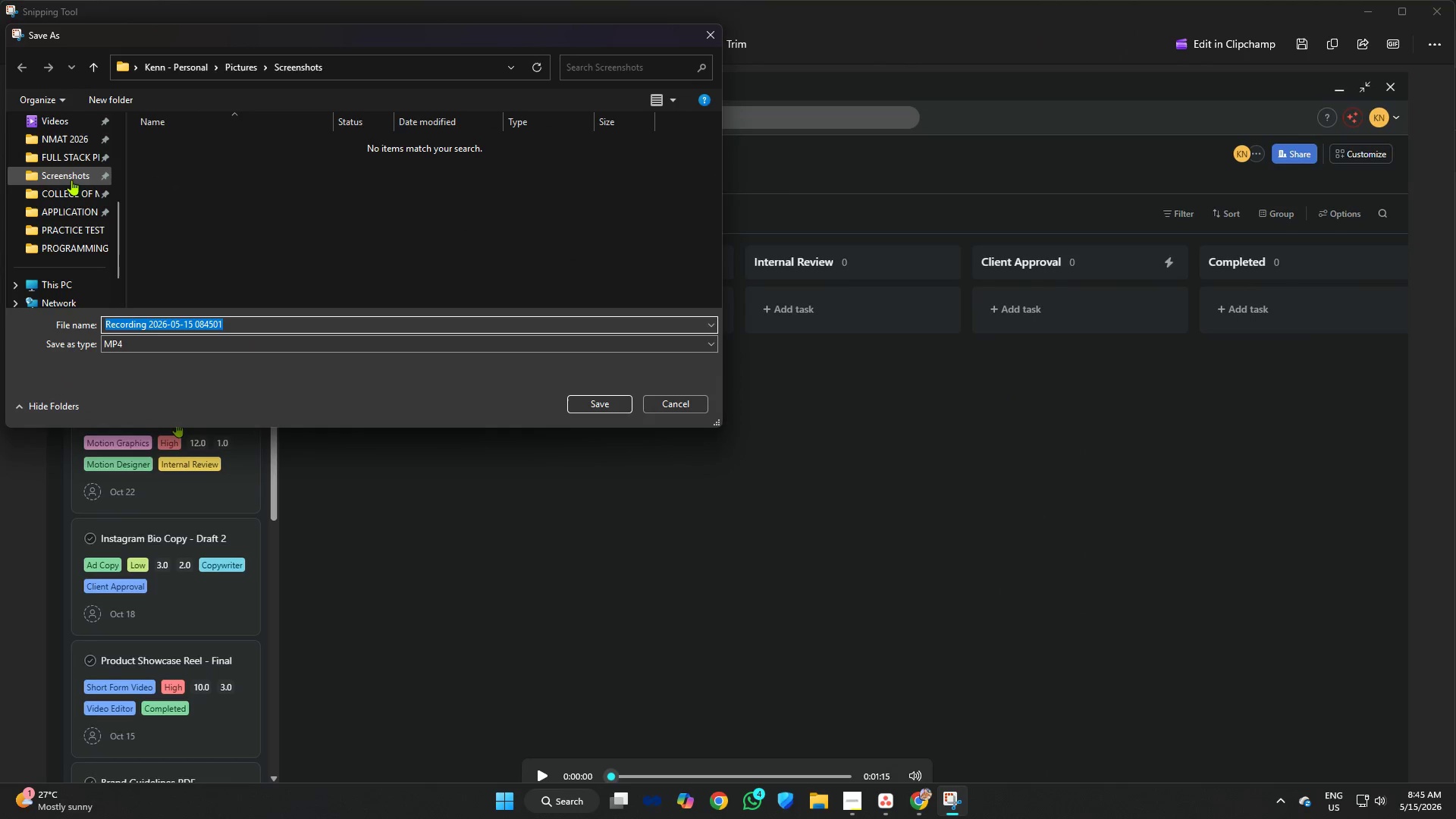 
left_click([71, 180])
 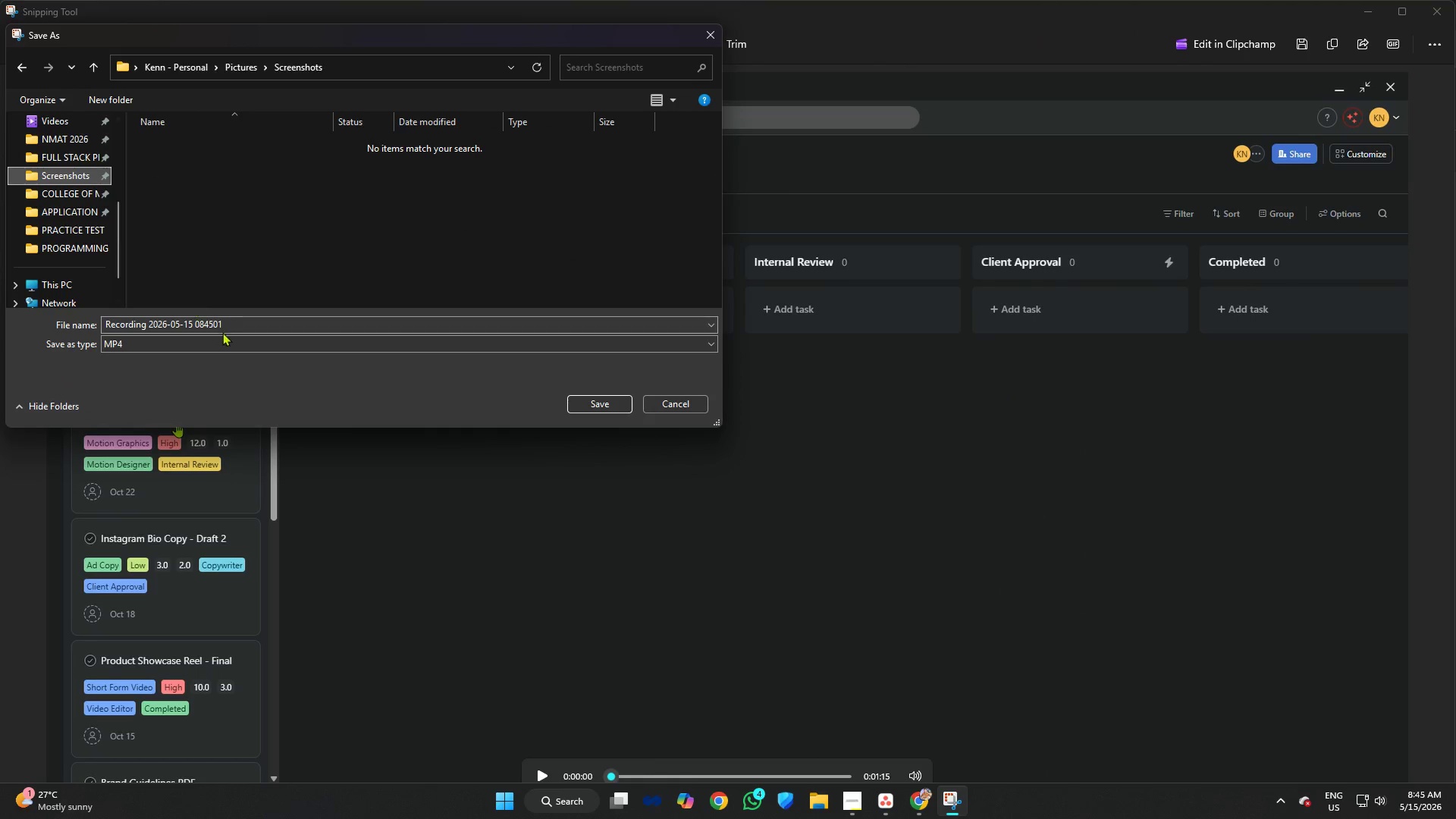 
left_click([231, 330])
 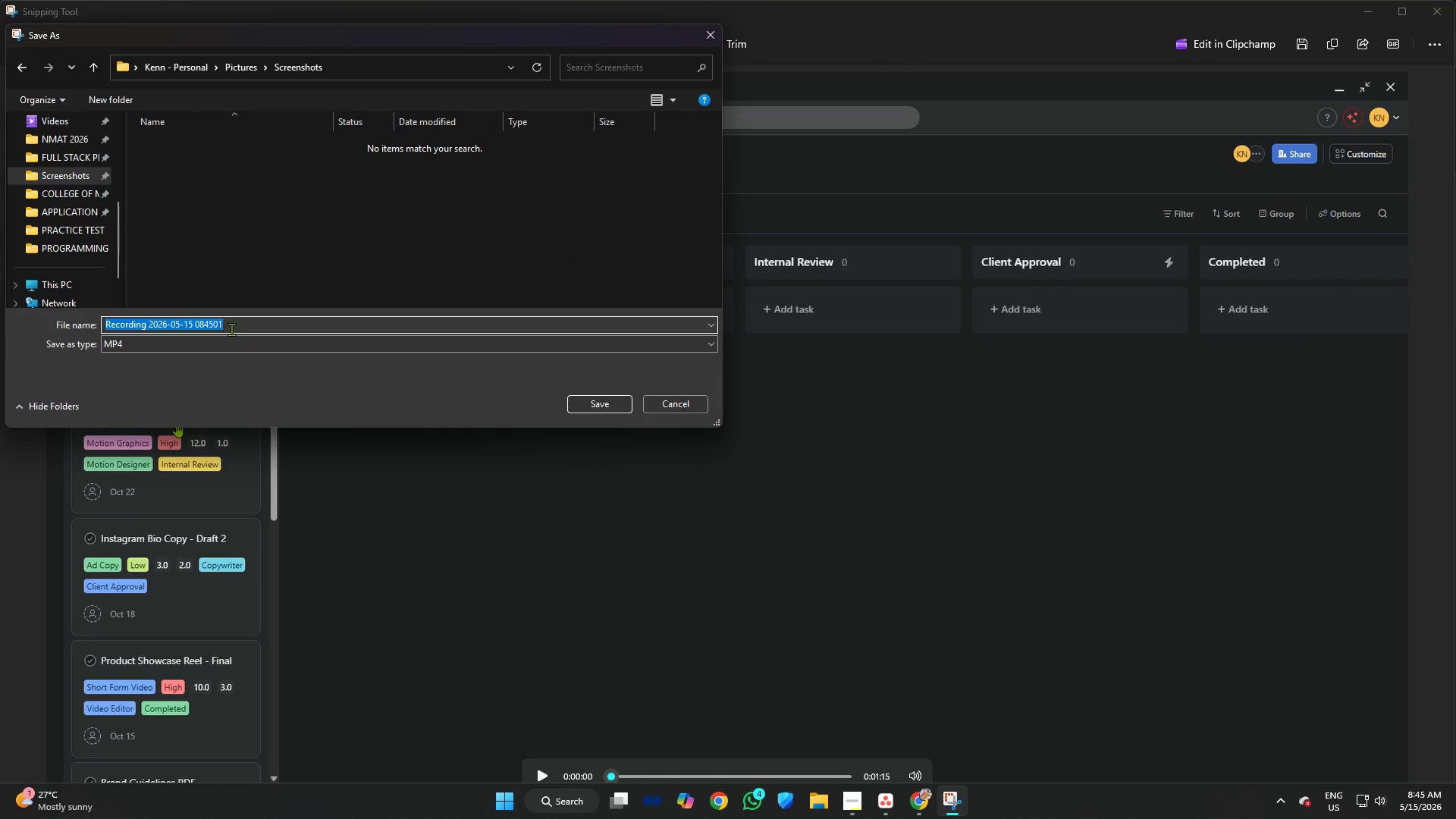 
type(Screen Recording Project Walkthrough)
 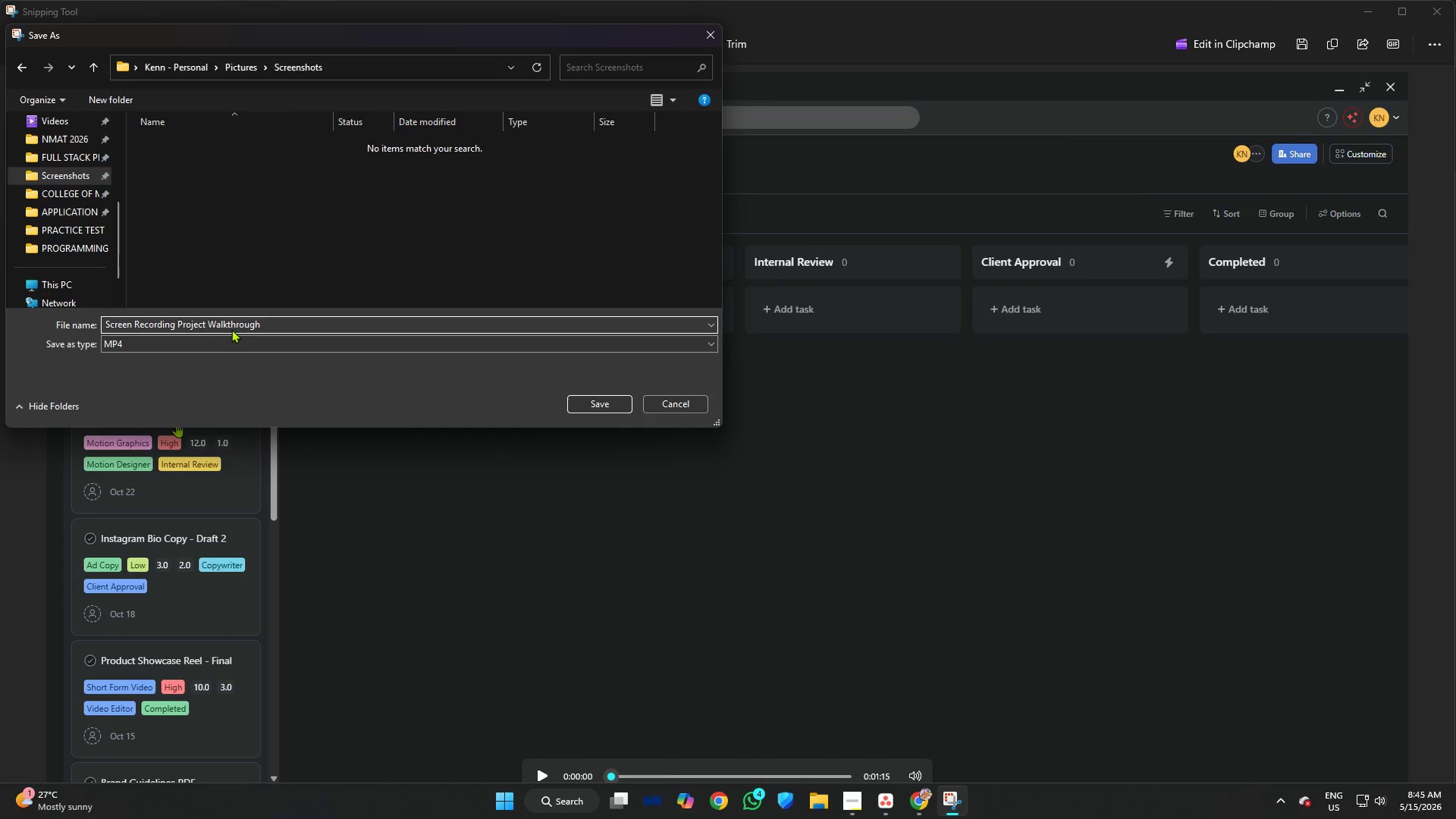 
left_click([611, 406])
 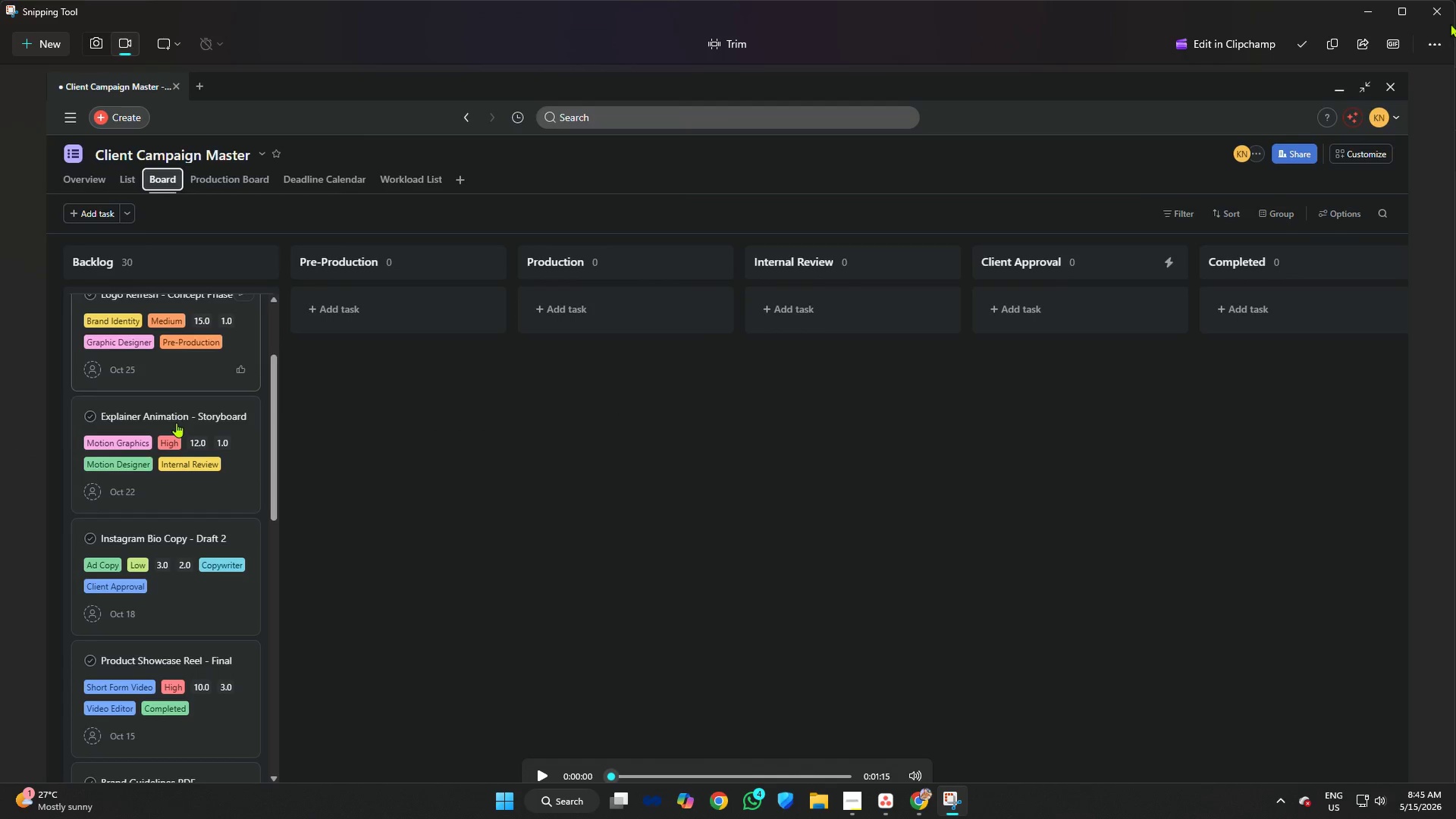 
left_click([1443, 16])
 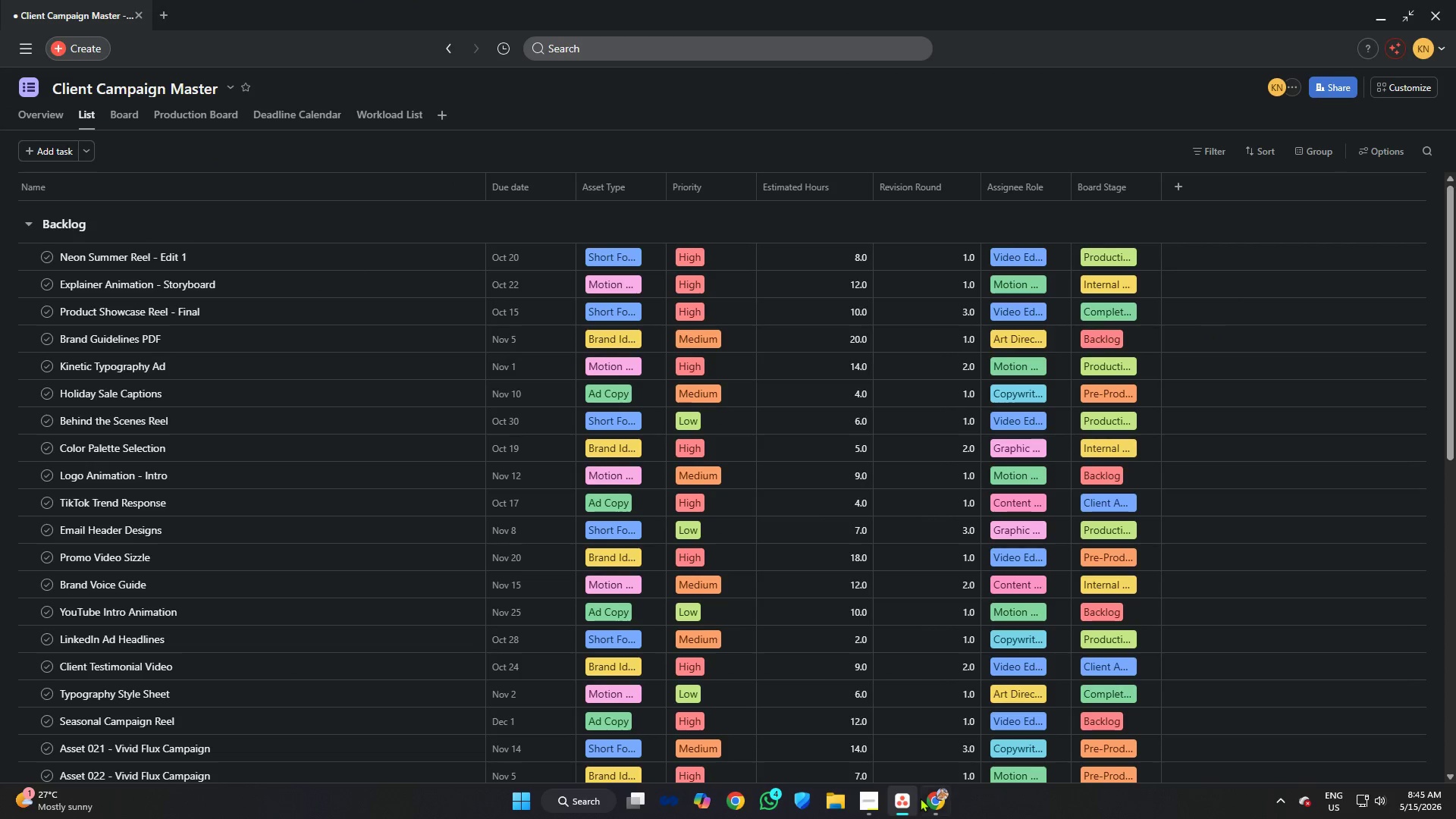 
left_click([862, 796])